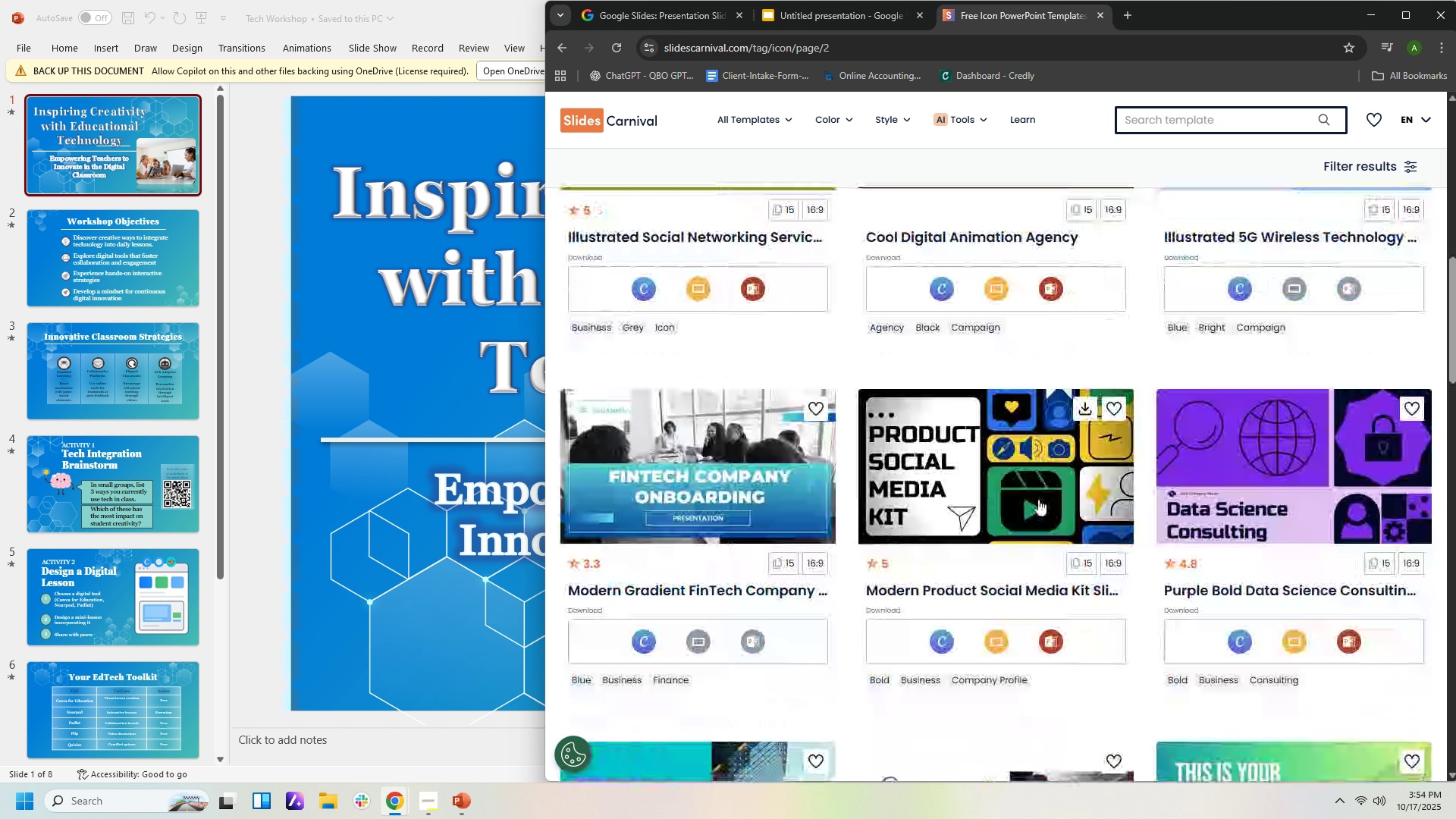 
scroll: coordinate [1039, 500], scroll_direction: down, amount: 4.0
 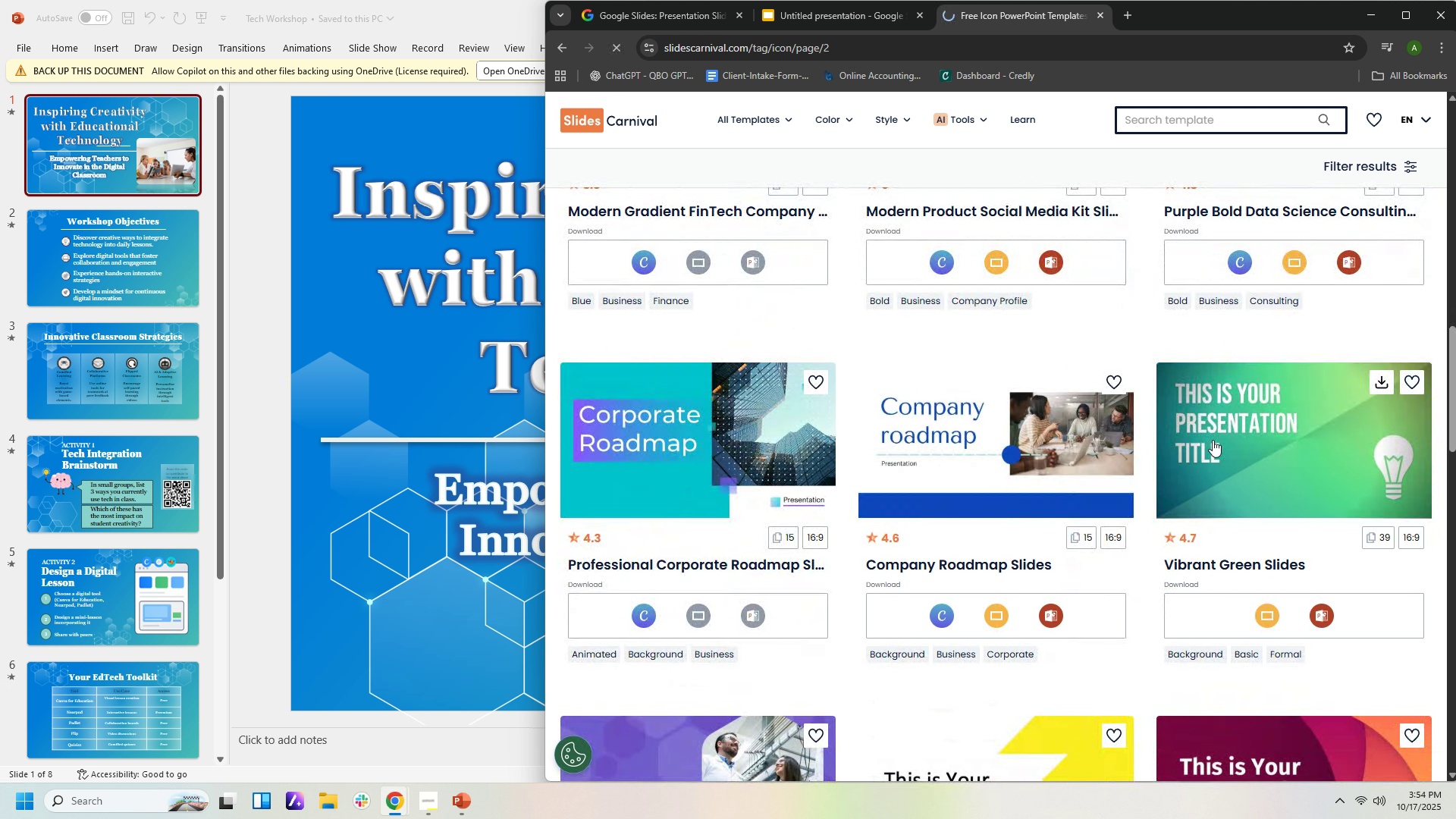 
wait(7.26)
 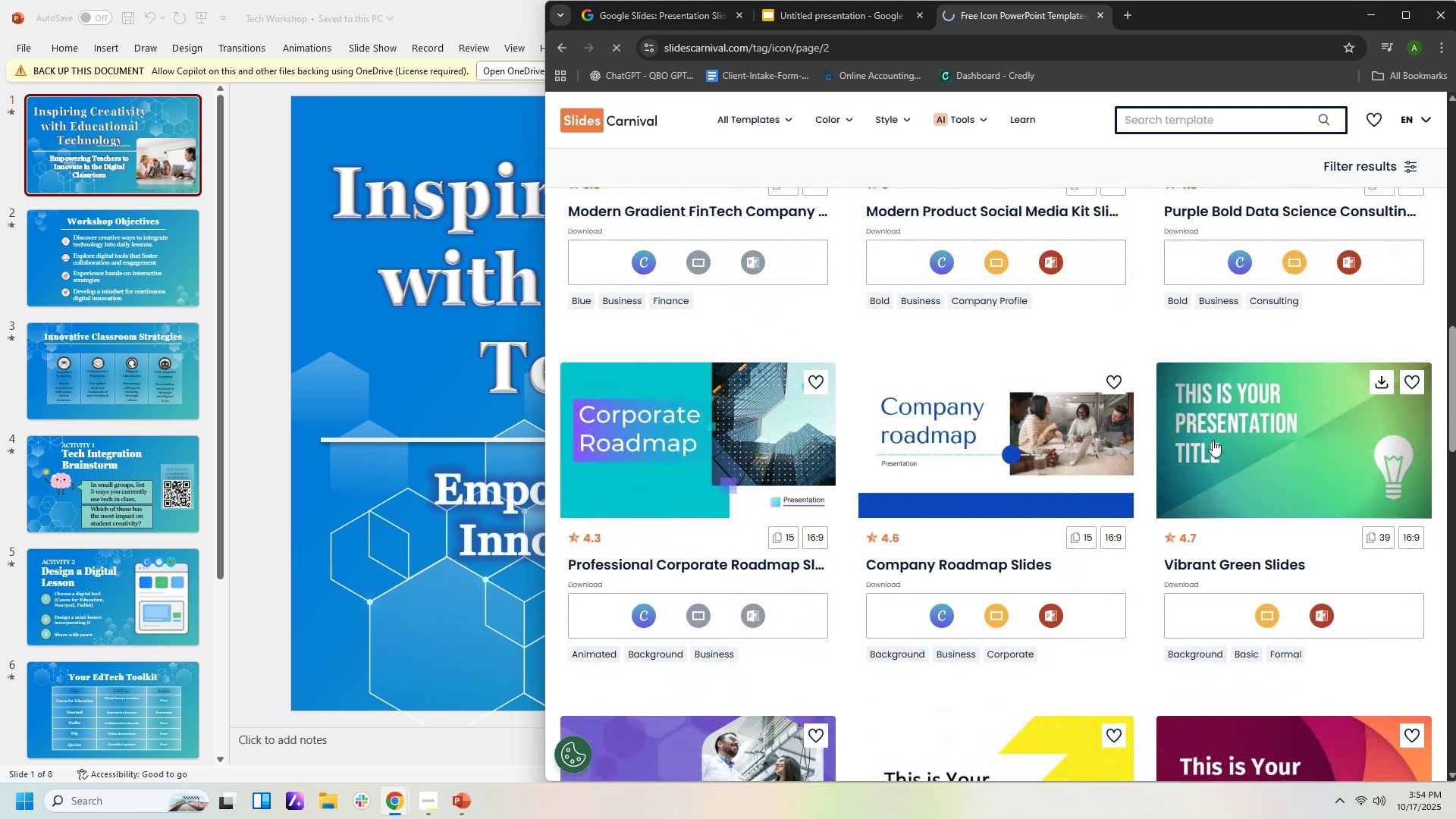 
scroll: coordinate [995, 543], scroll_direction: down, amount: 10.0
 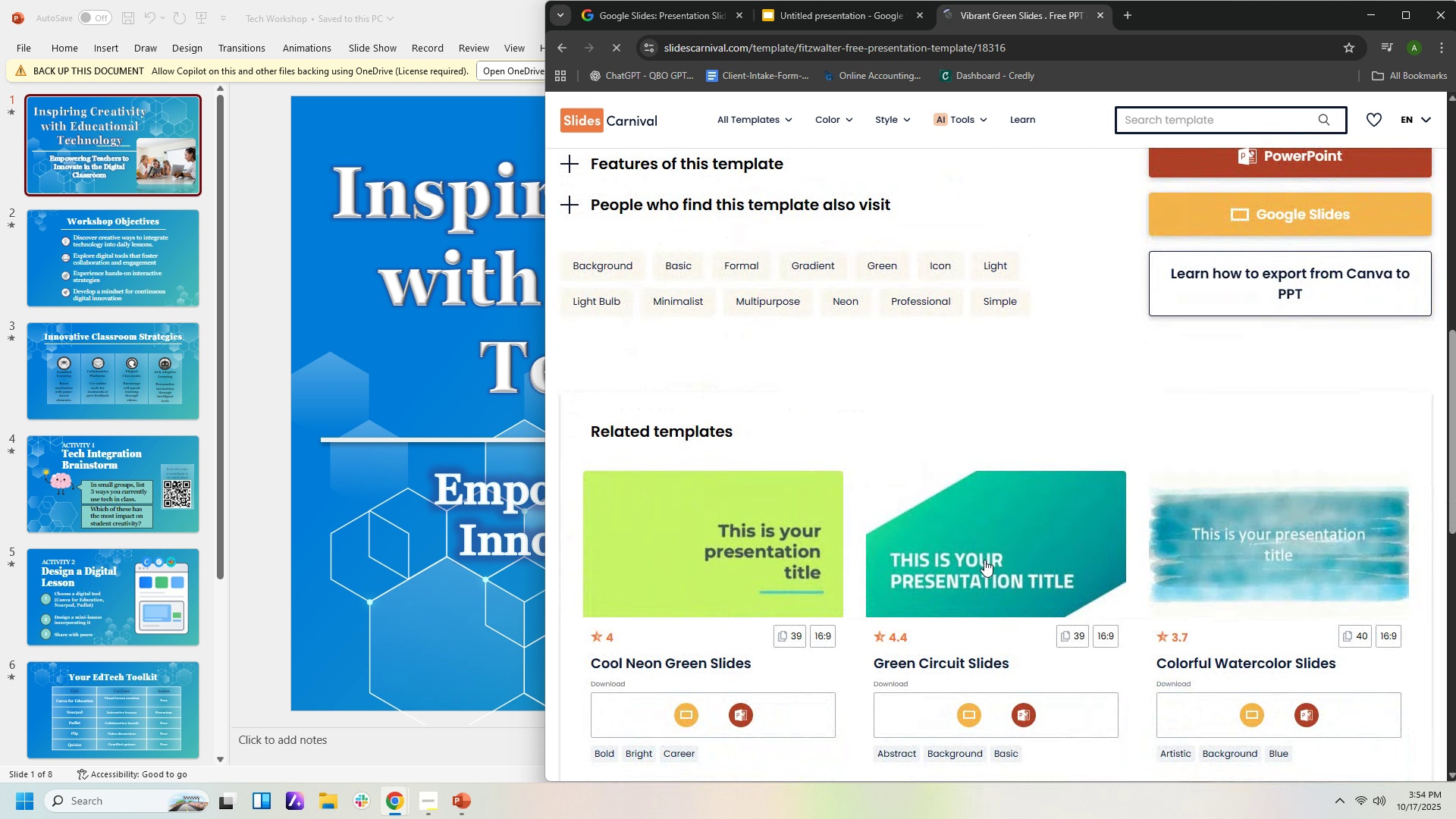 
scroll: coordinate [979, 536], scroll_direction: up, amount: 13.0
 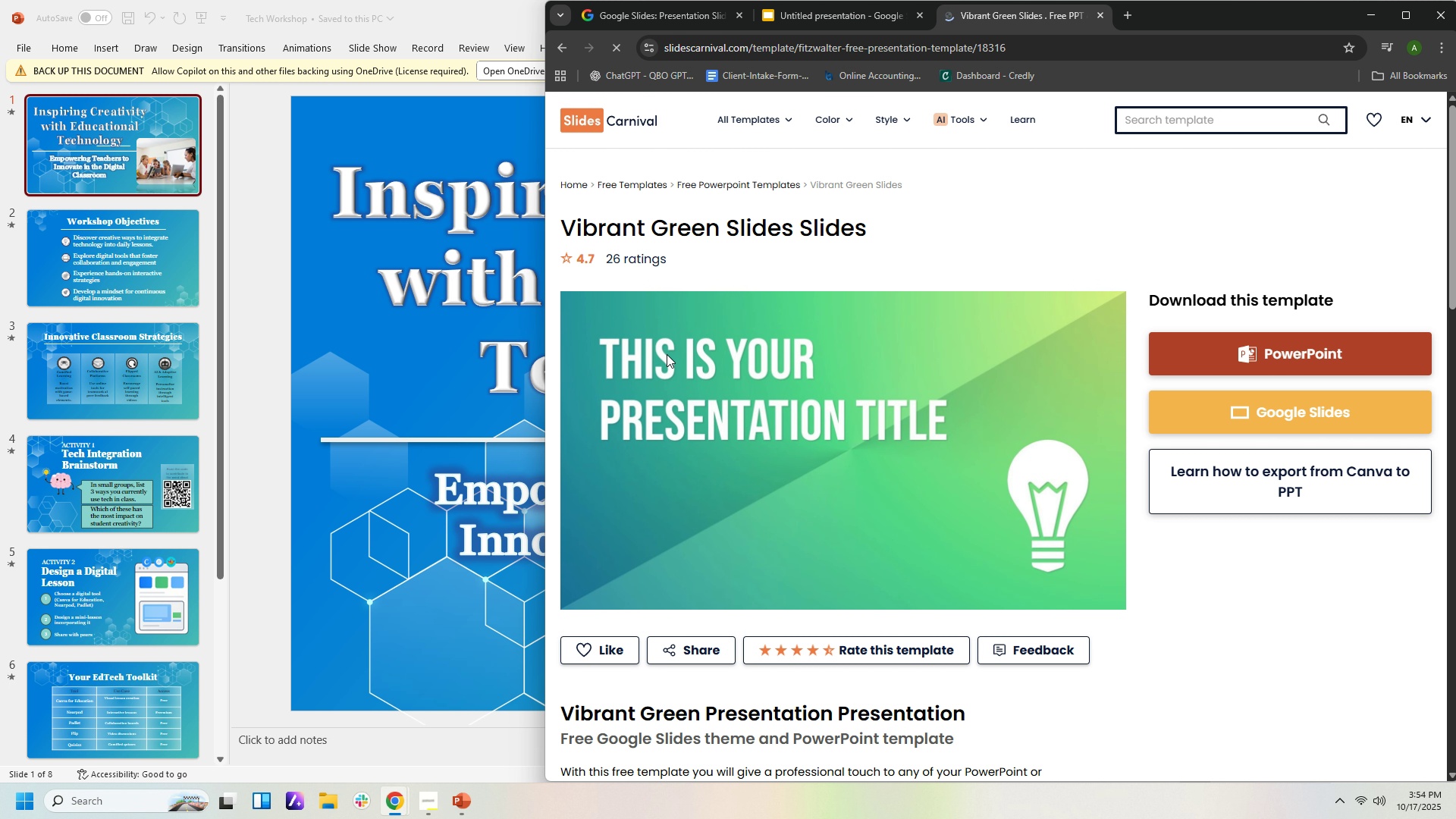 
wait(6.85)
 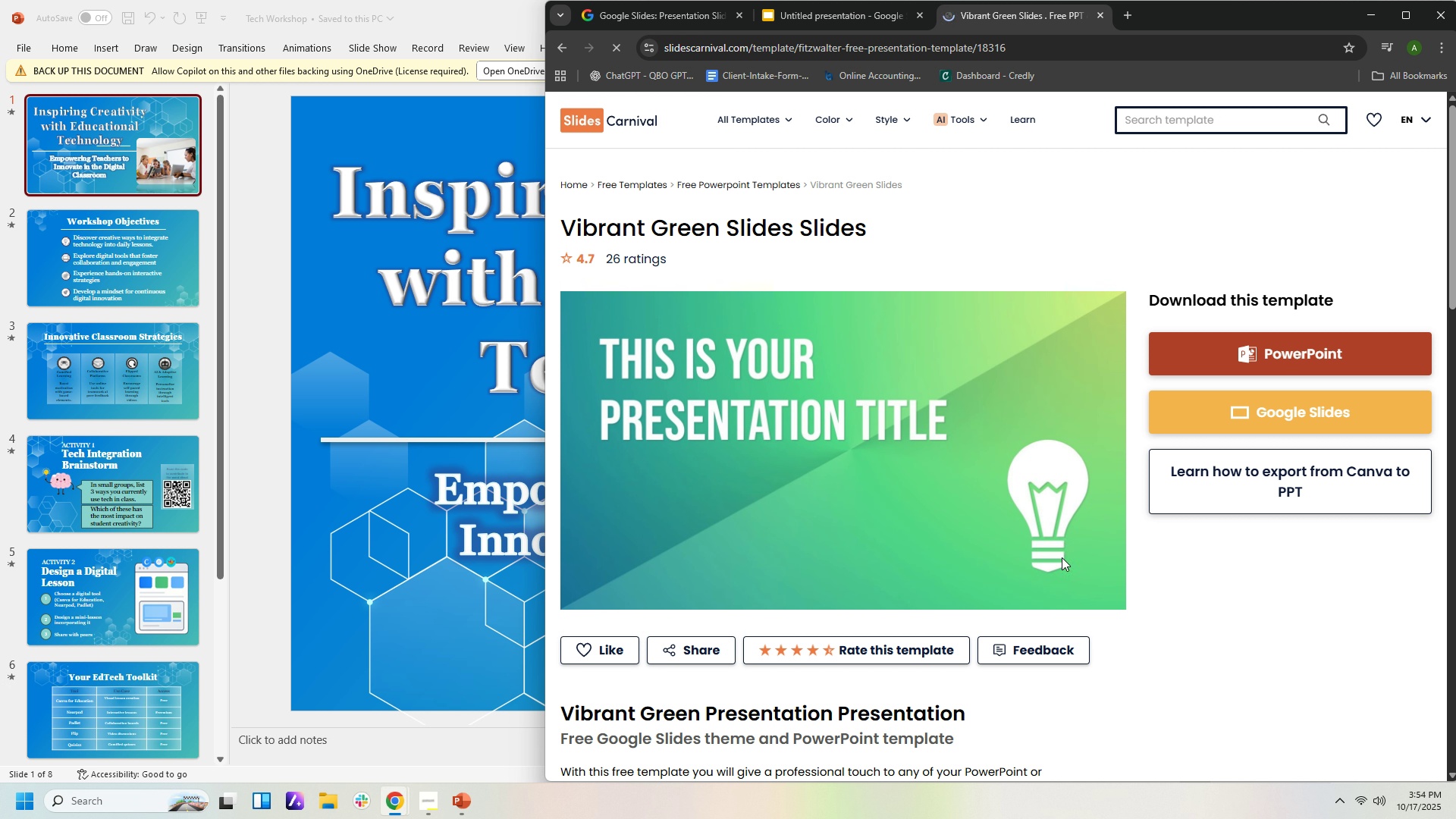 
scroll: coordinate [1080, 590], scroll_direction: down, amount: 18.0
 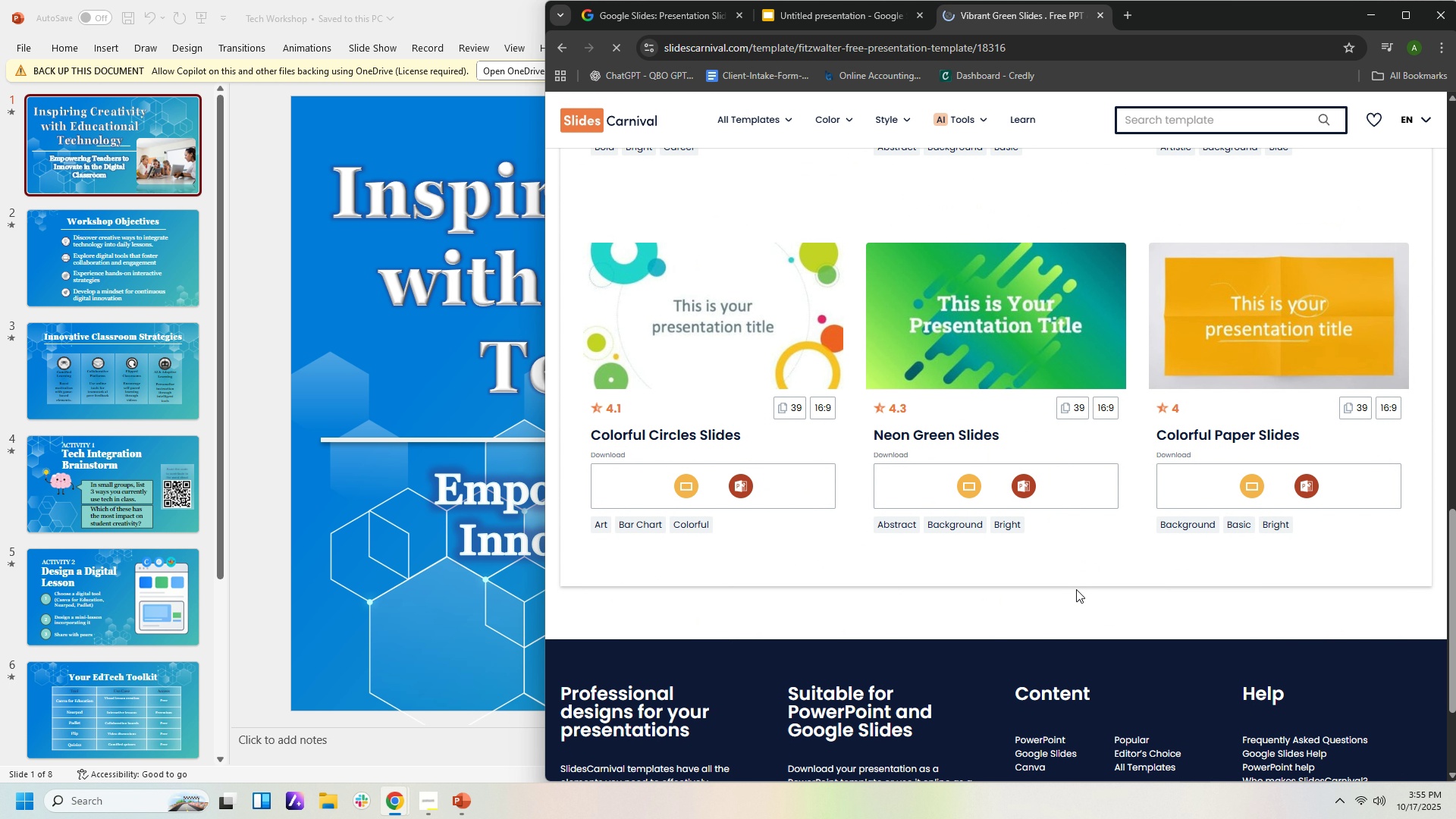 
scroll: coordinate [1032, 548], scroll_direction: up, amount: 20.0
 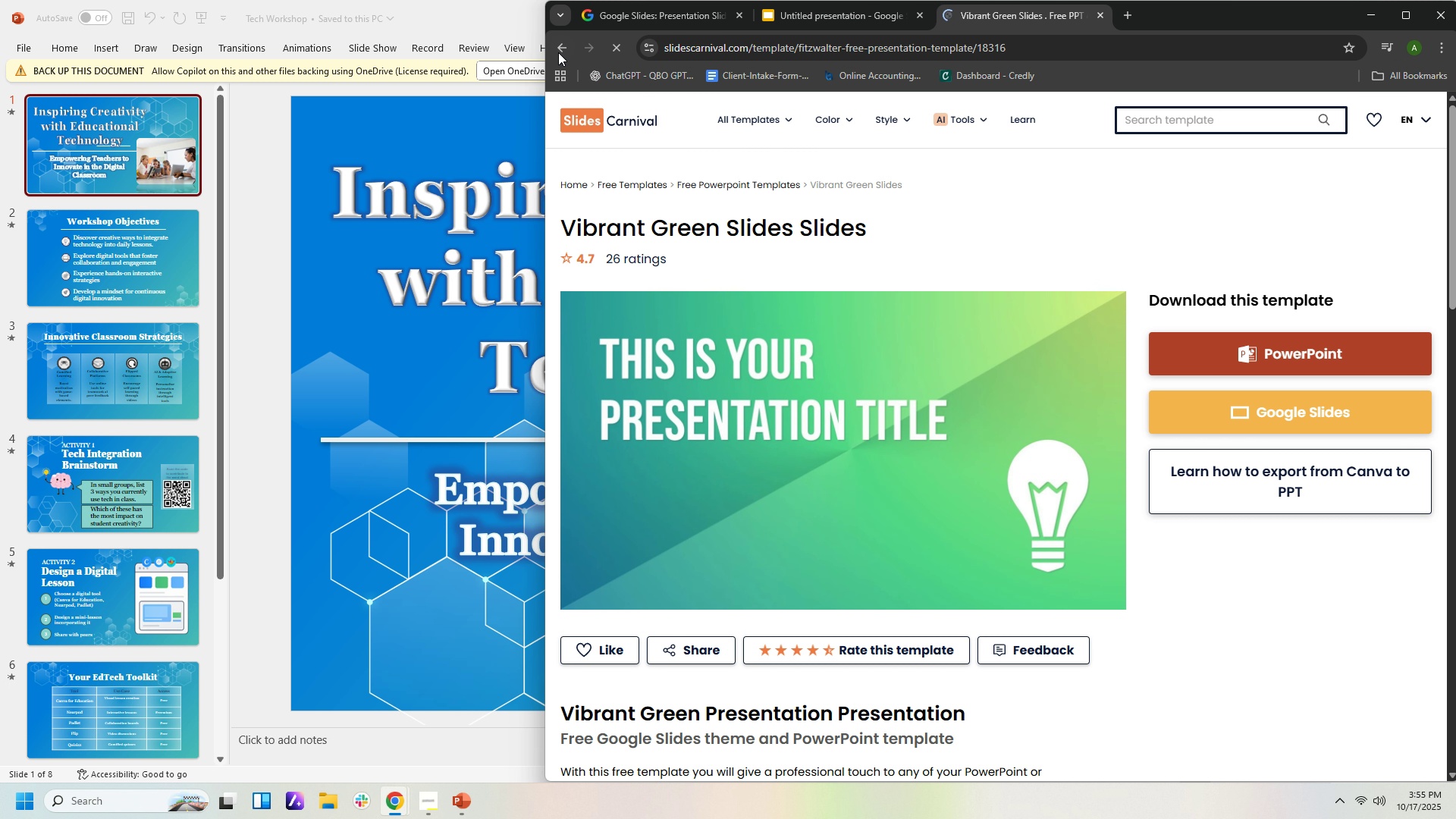 
left_click([559, 52])
 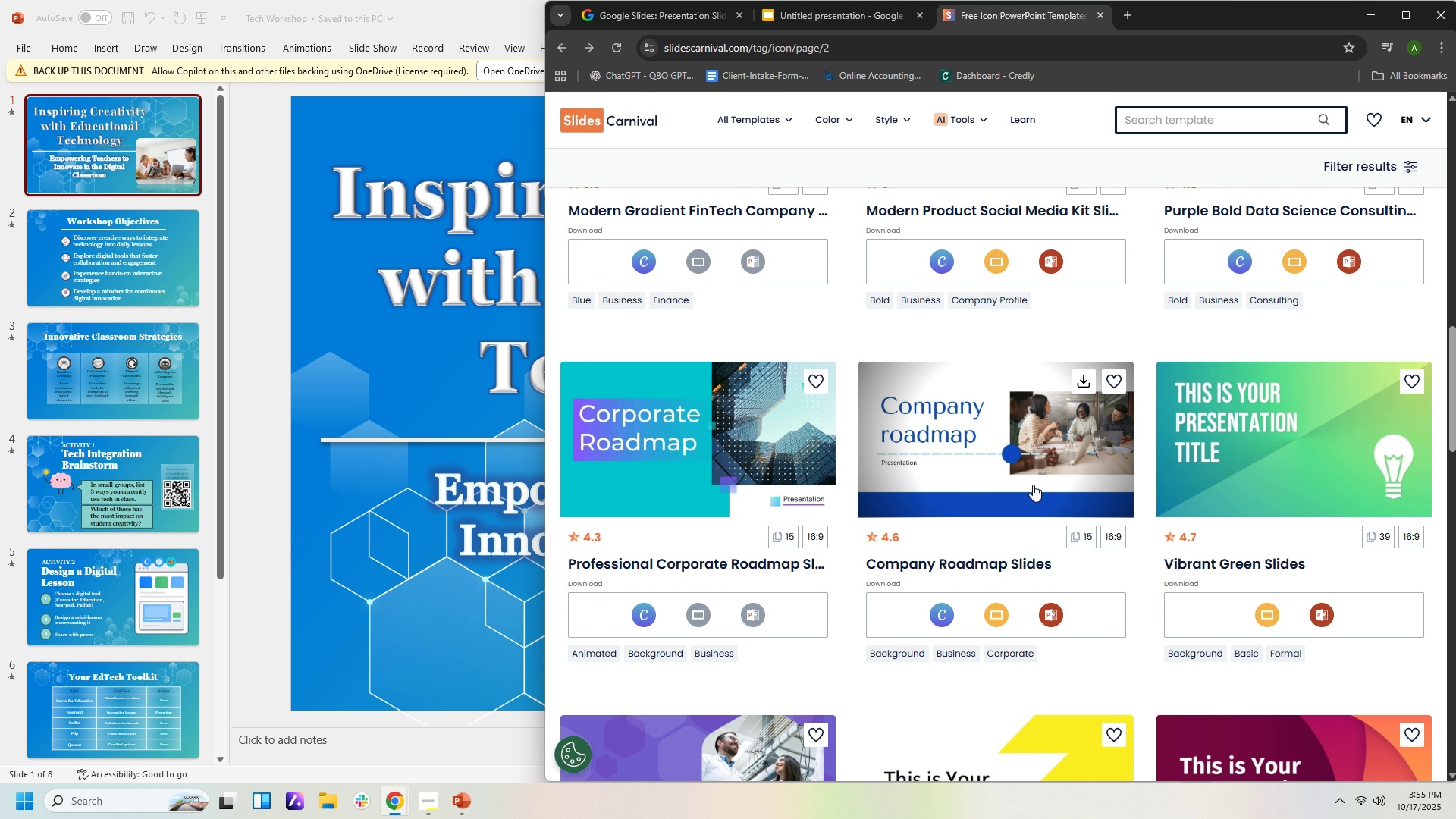 
scroll: coordinate [1033, 485], scroll_direction: down, amount: 4.0
 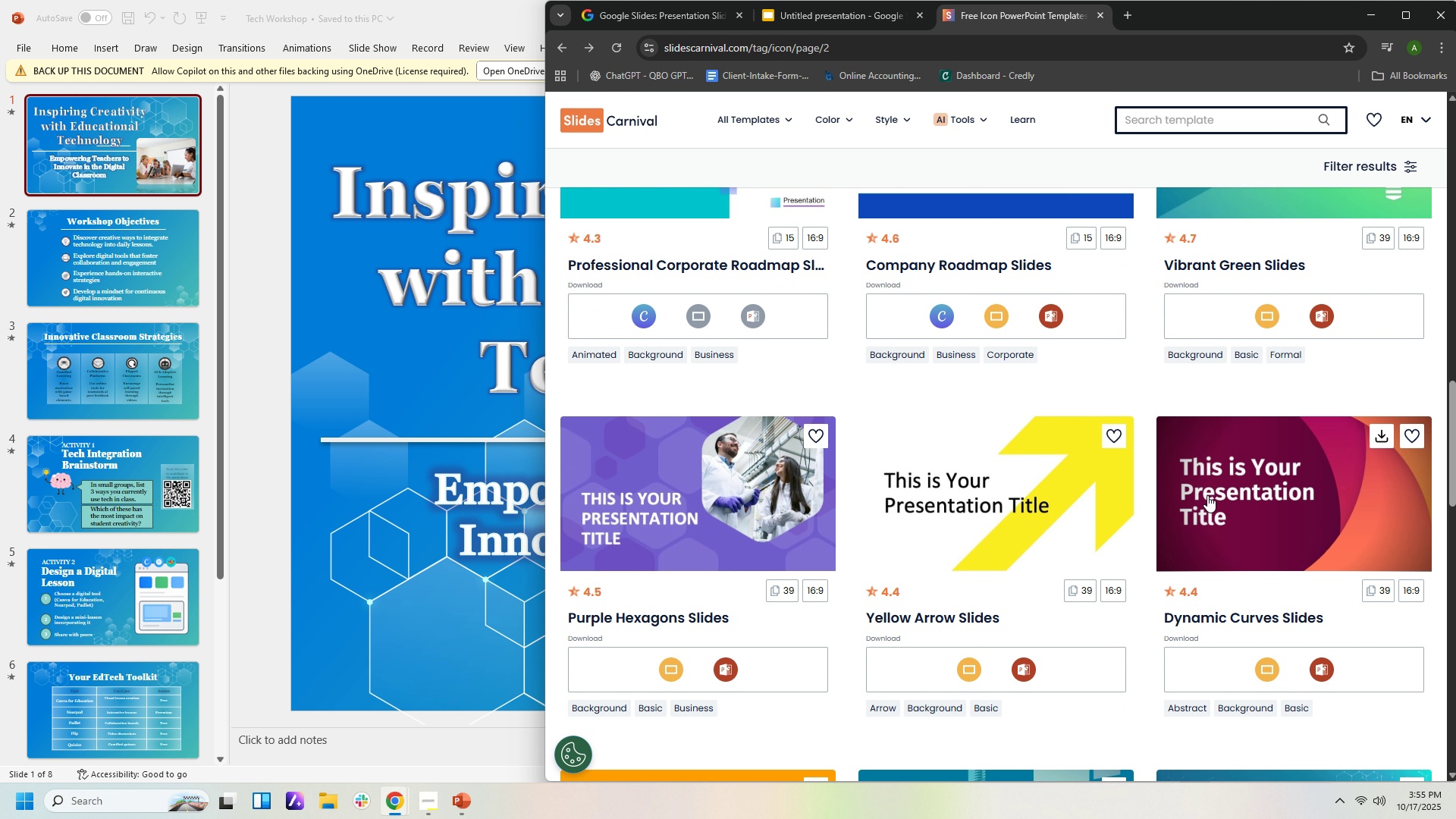 
left_click([1207, 495])
 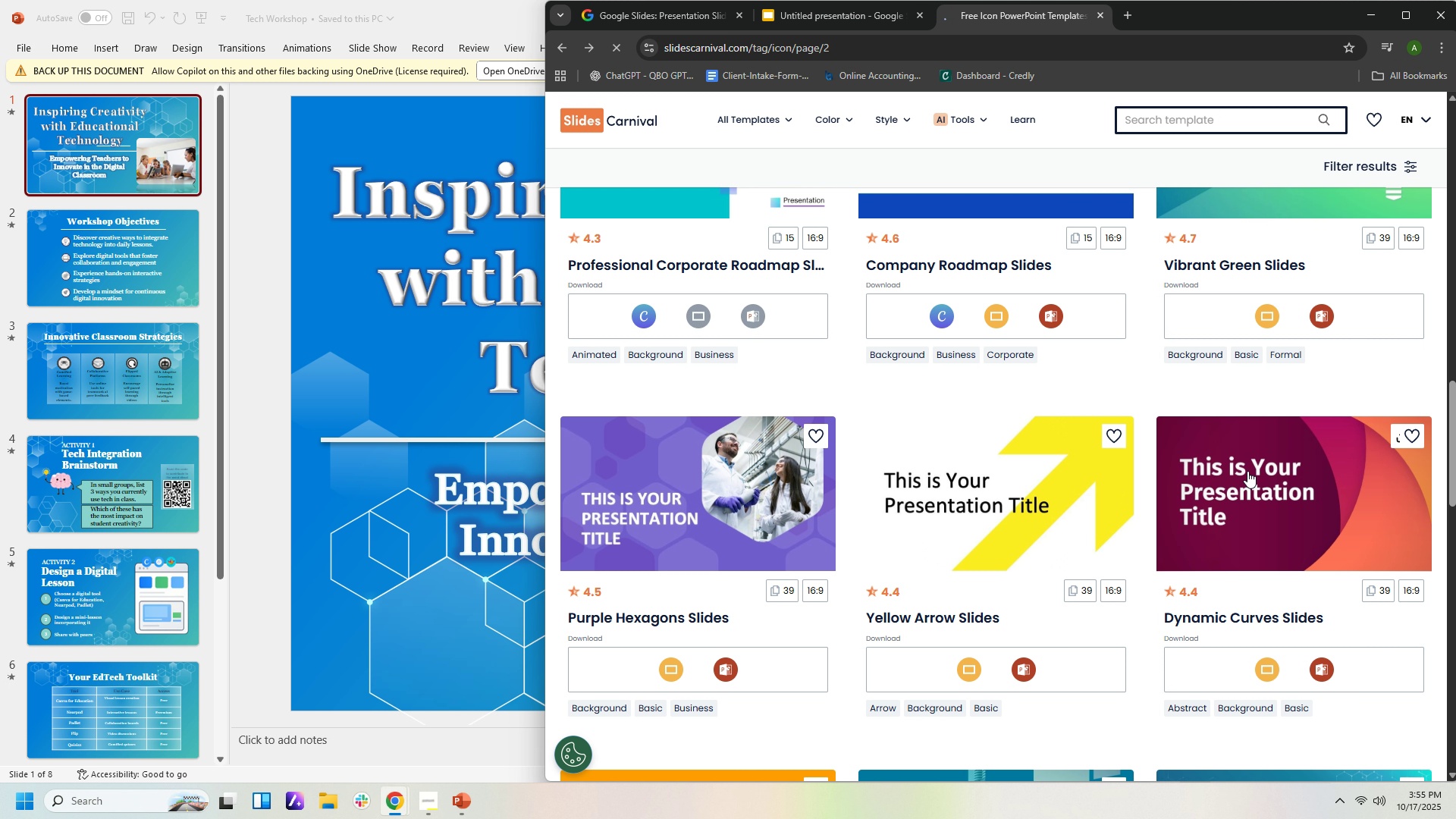 
mouse_move([1298, 494])
 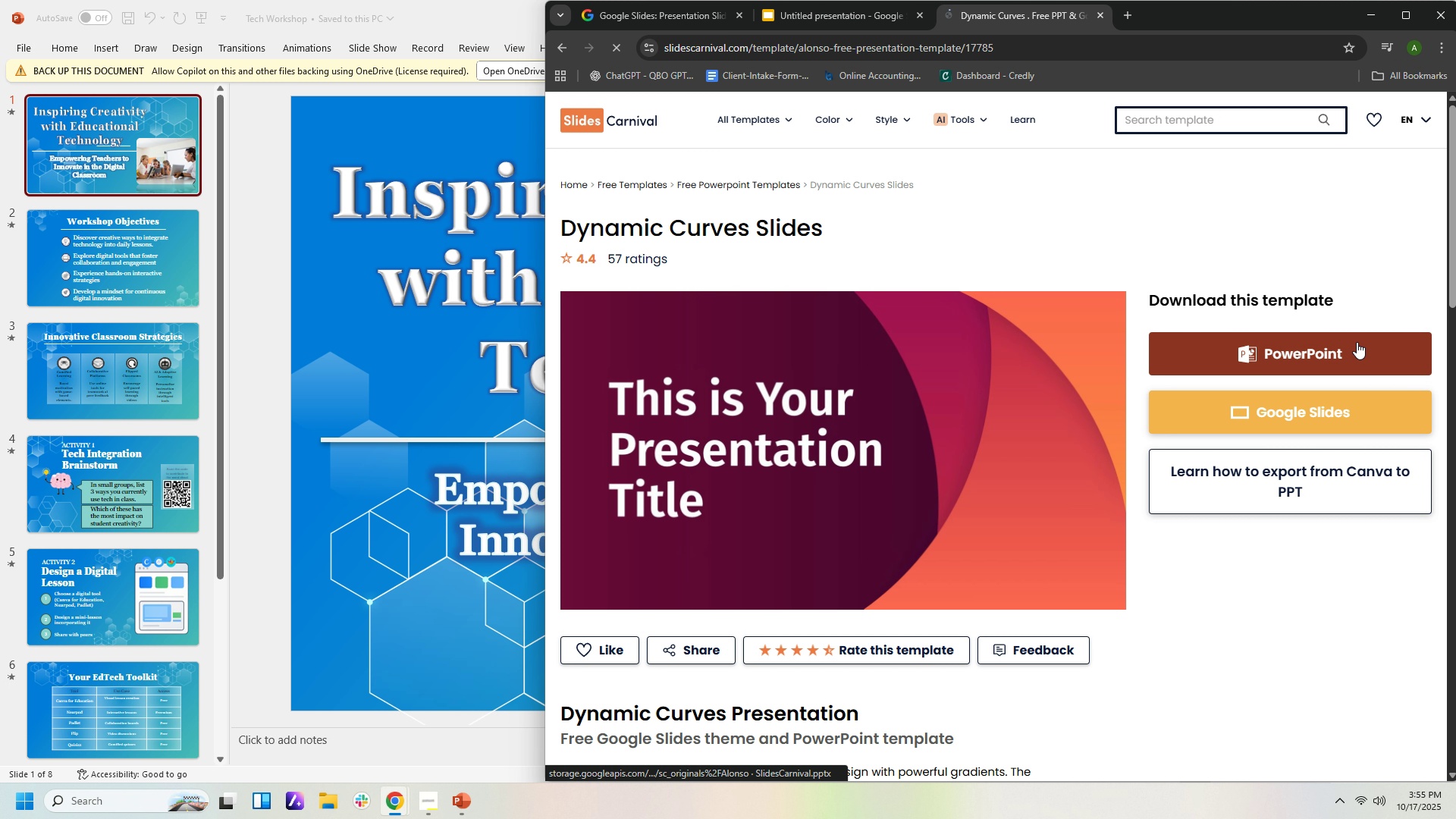 
scroll: coordinate [1200, 596], scroll_direction: down, amount: 14.0
 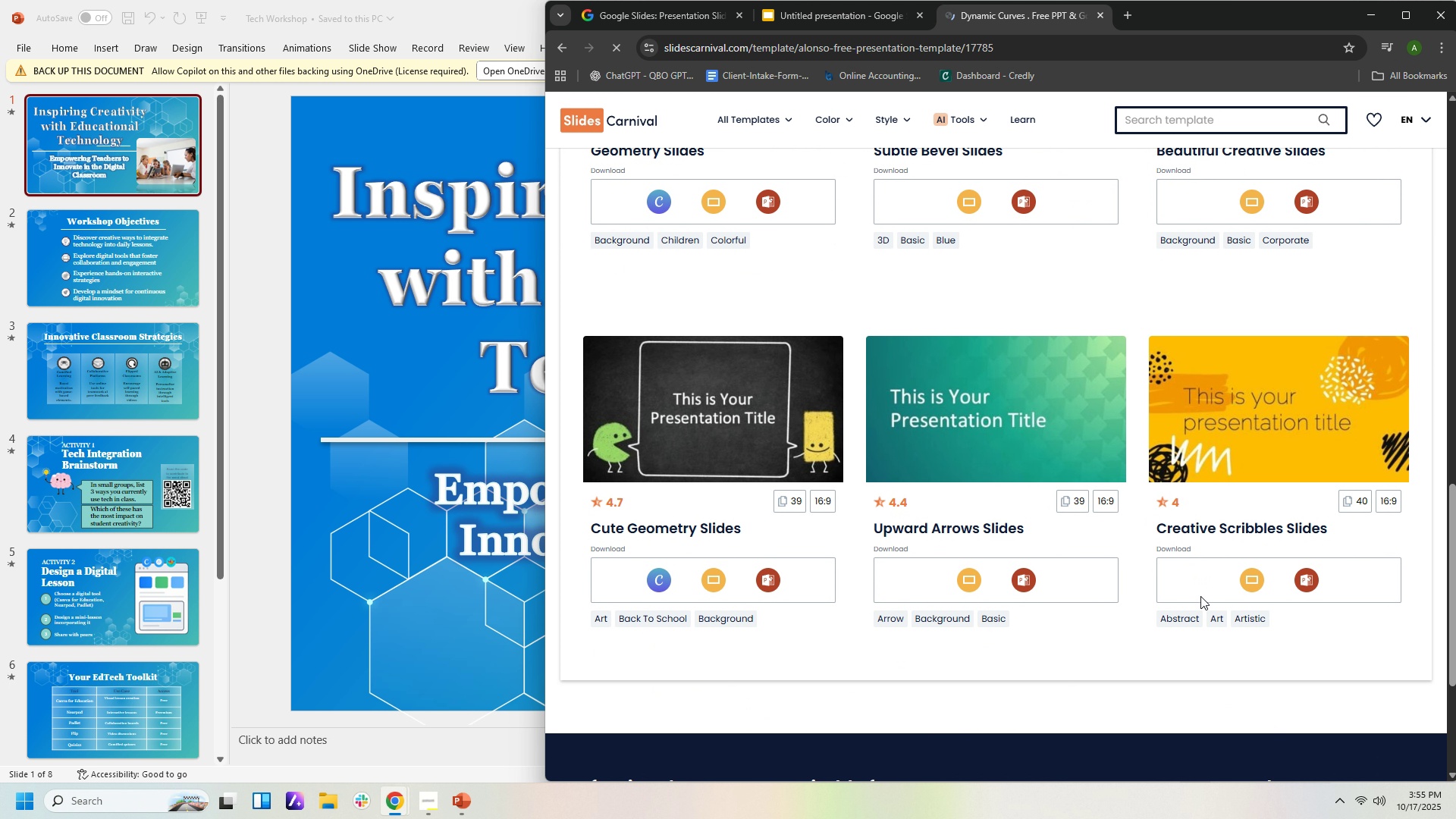 
scroll: coordinate [1200, 598], scroll_direction: up, amount: 15.0
 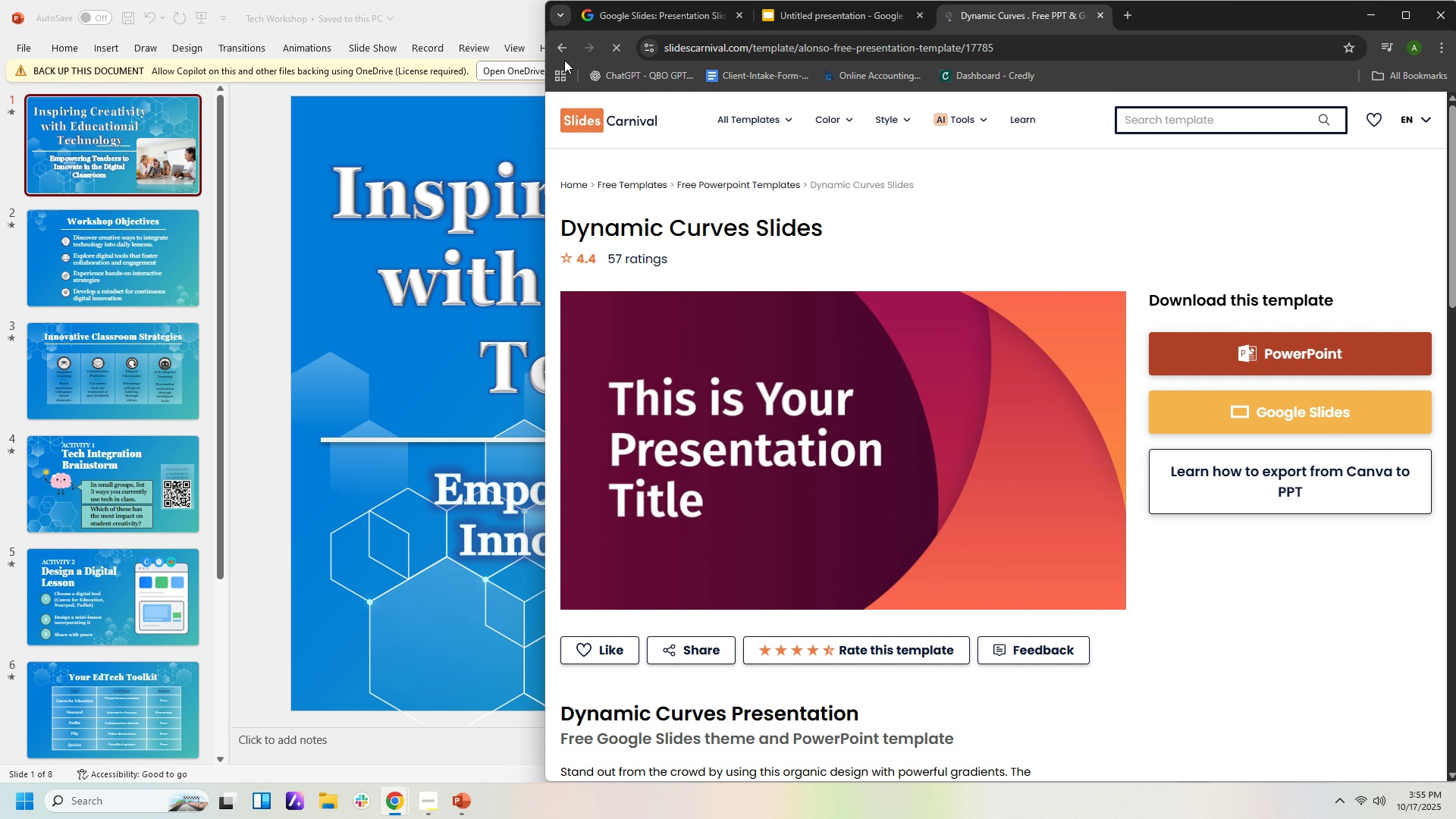 
left_click([562, 46])
 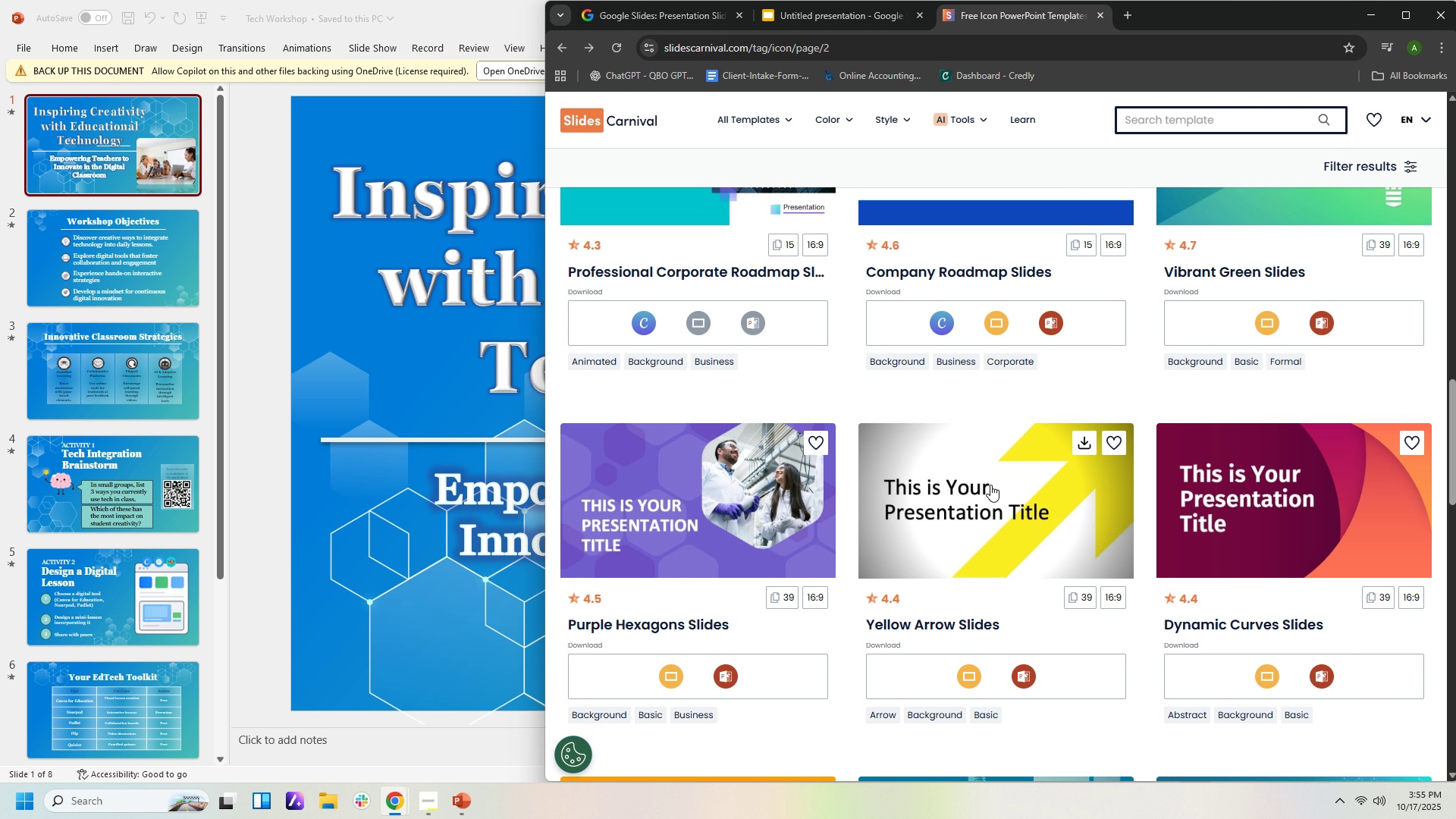 
scroll: coordinate [996, 523], scroll_direction: down, amount: 12.0
 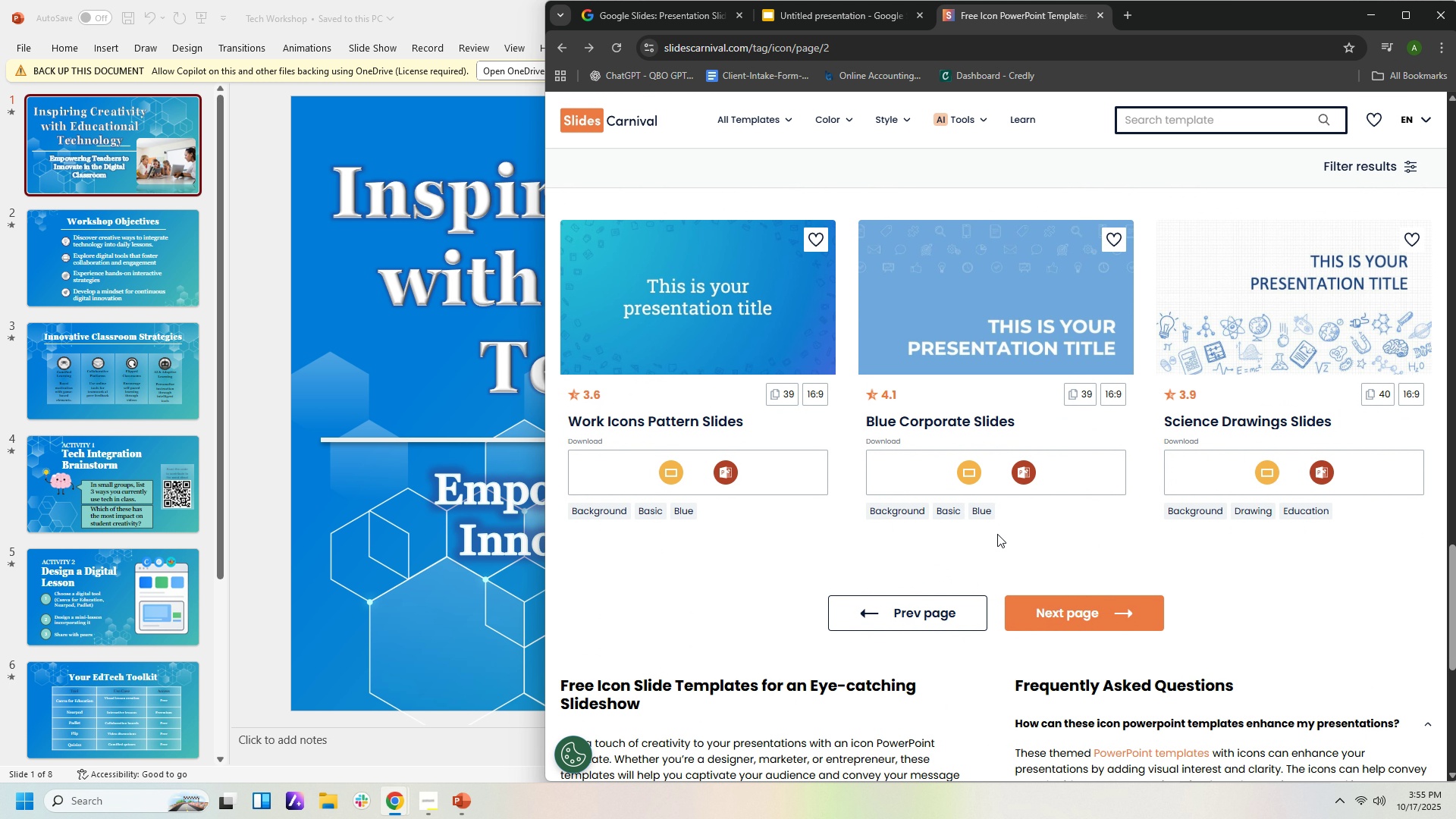 
left_click([1037, 612])
 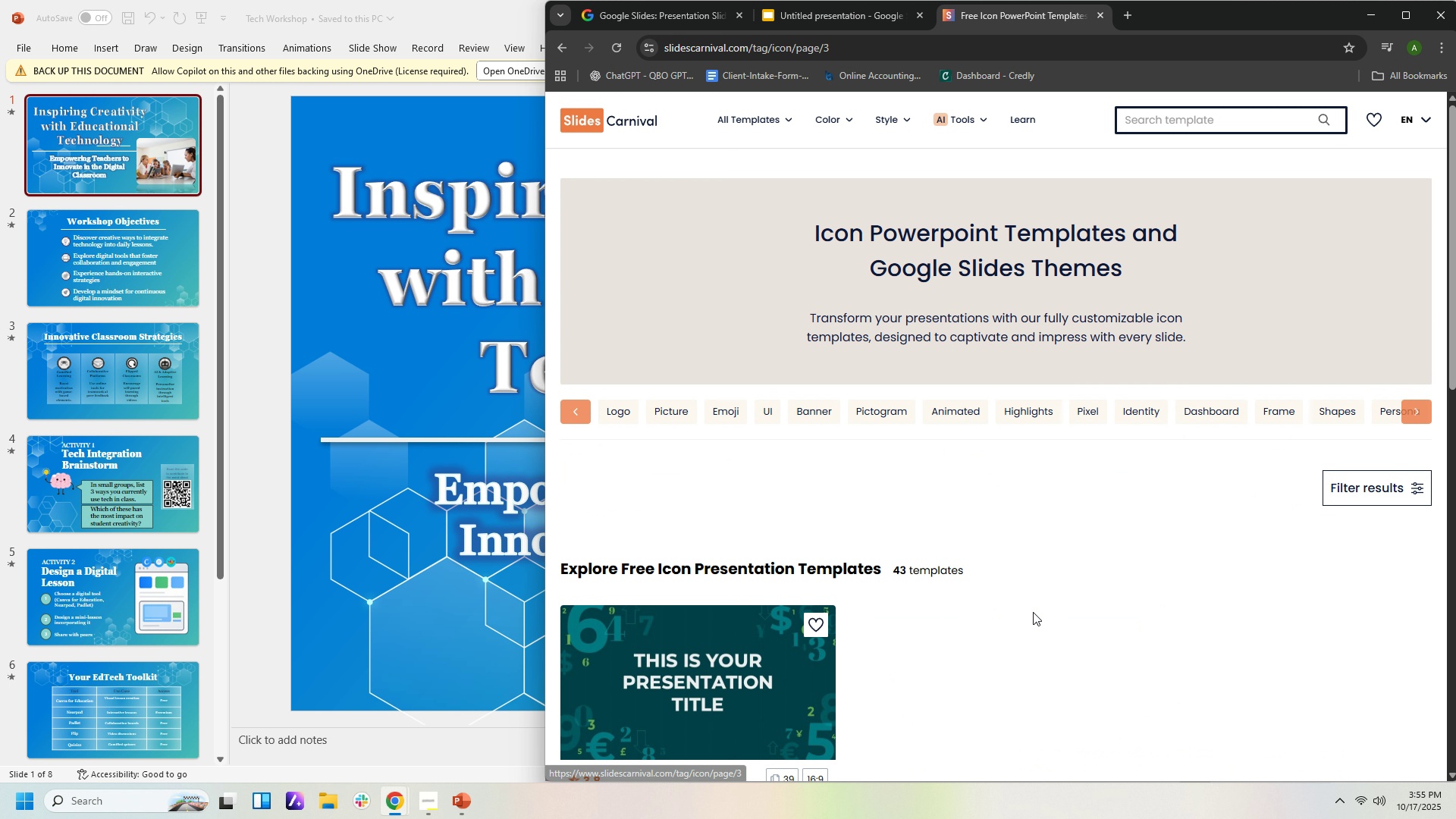 
scroll: coordinate [1031, 610], scroll_direction: down, amount: 3.0
 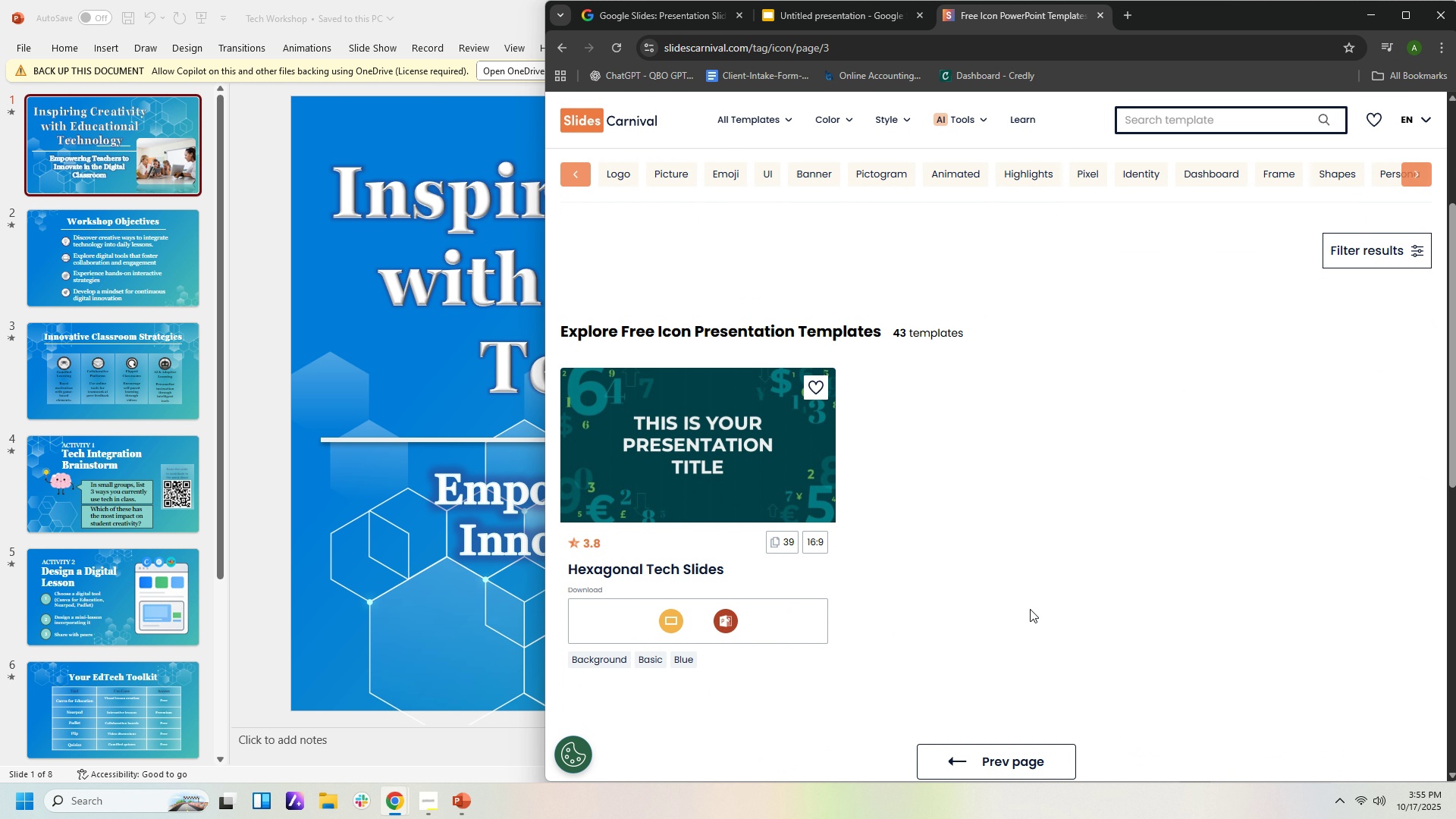 
scroll: coordinate [1023, 601], scroll_direction: up, amount: 4.0
 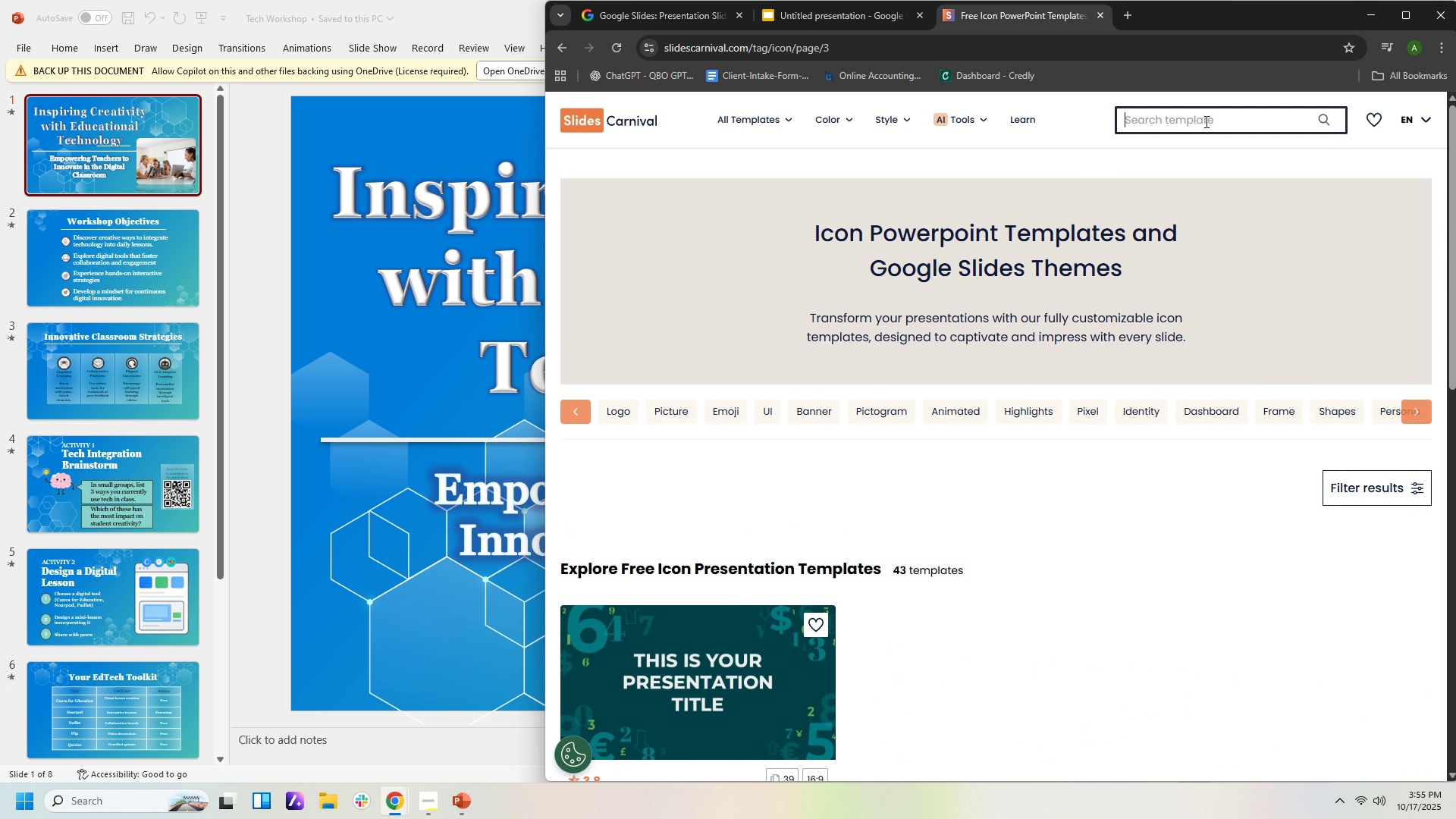 
left_click([1205, 121])
 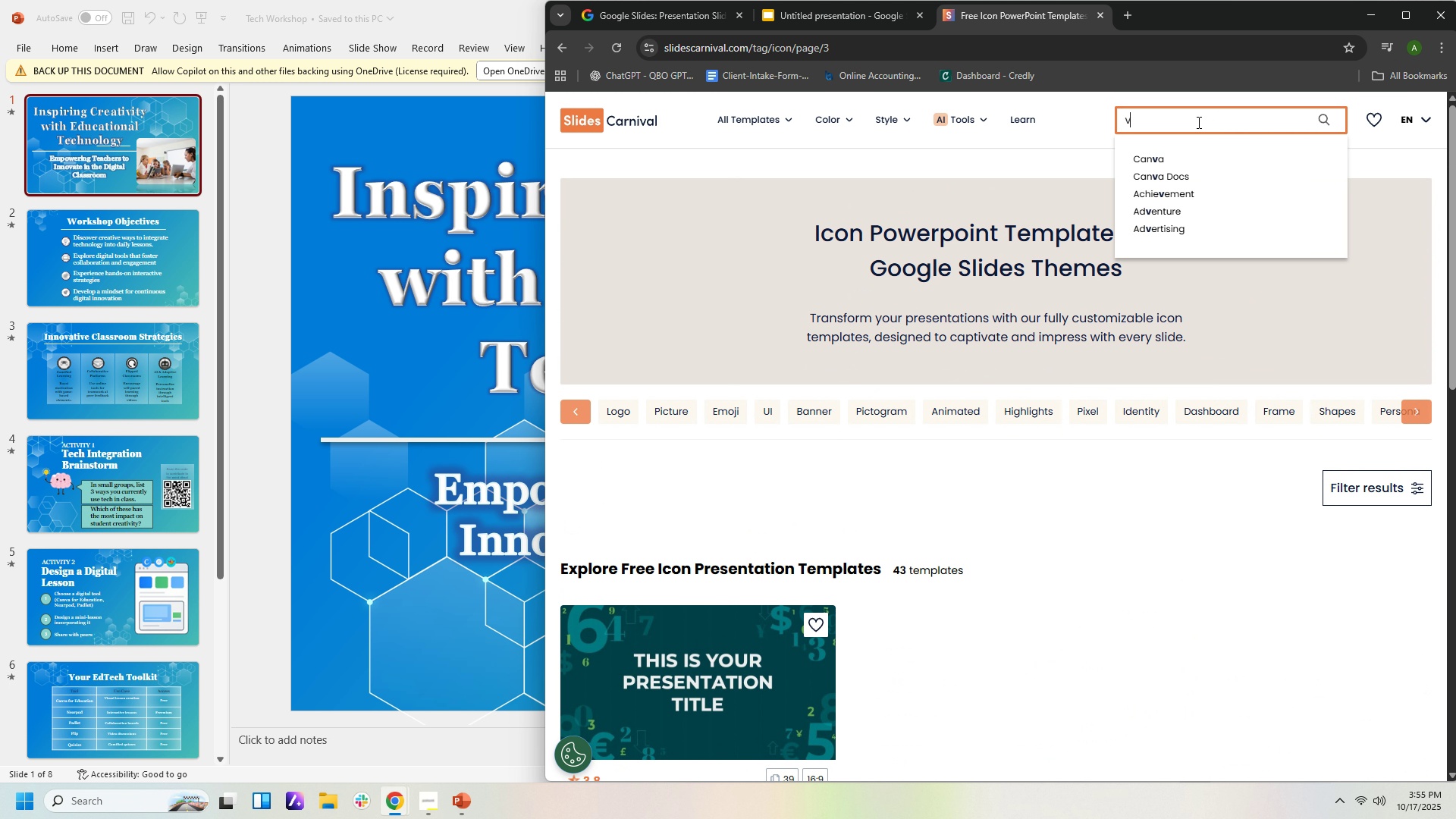 
type(visau)
key(Backspace)
key(Backspace)
type(ua;;)
key(Backspace)
key(Backspace)
type(lly imaores)
key(Backspace)
key(Backspace)
key(Backspace)
key(Backspace)
key(Backspace)
type(paore)
key(Backspace)
key(Backspace)
key(Backspace)
type(ired)
 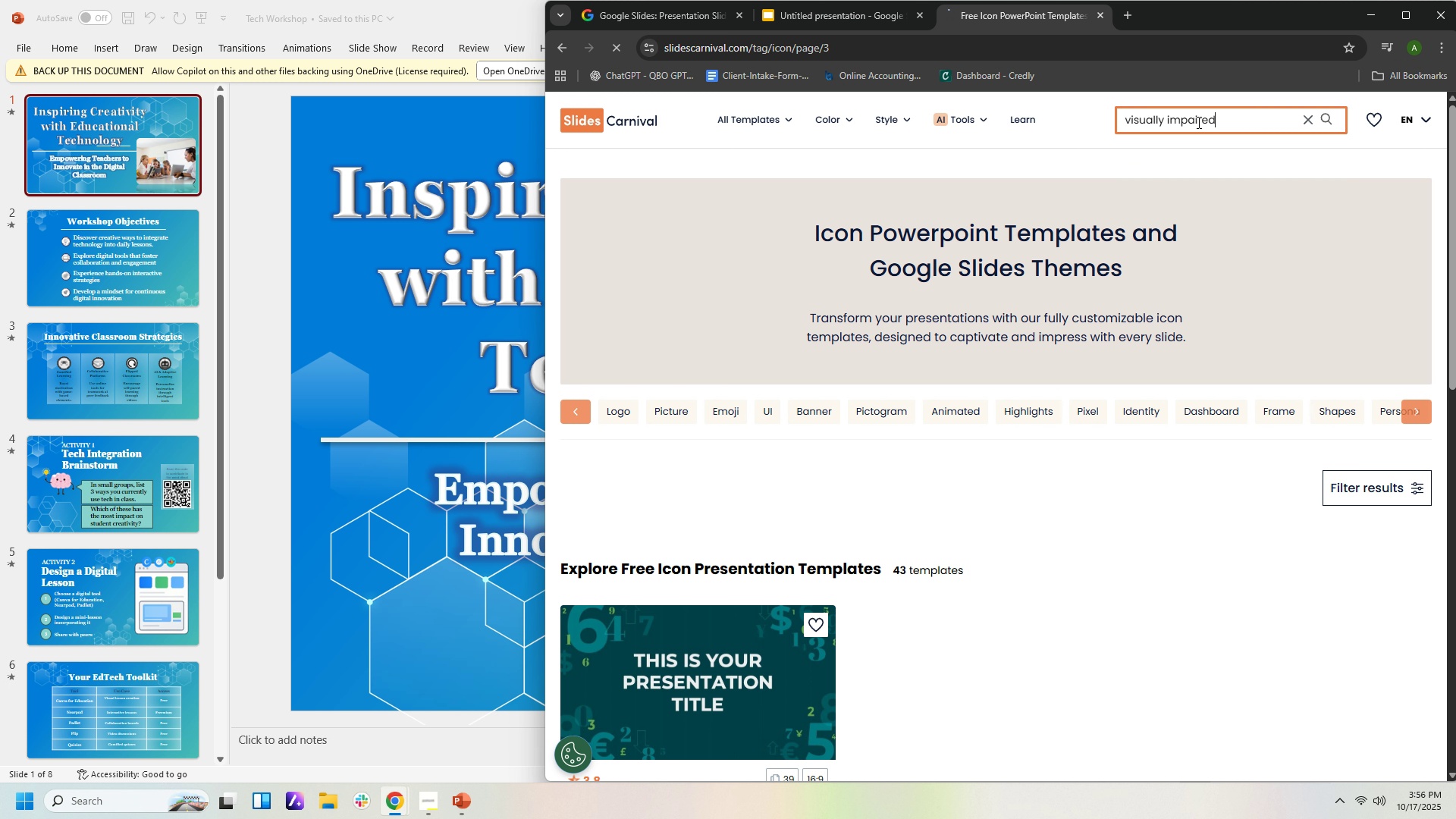 
key(Enter)
 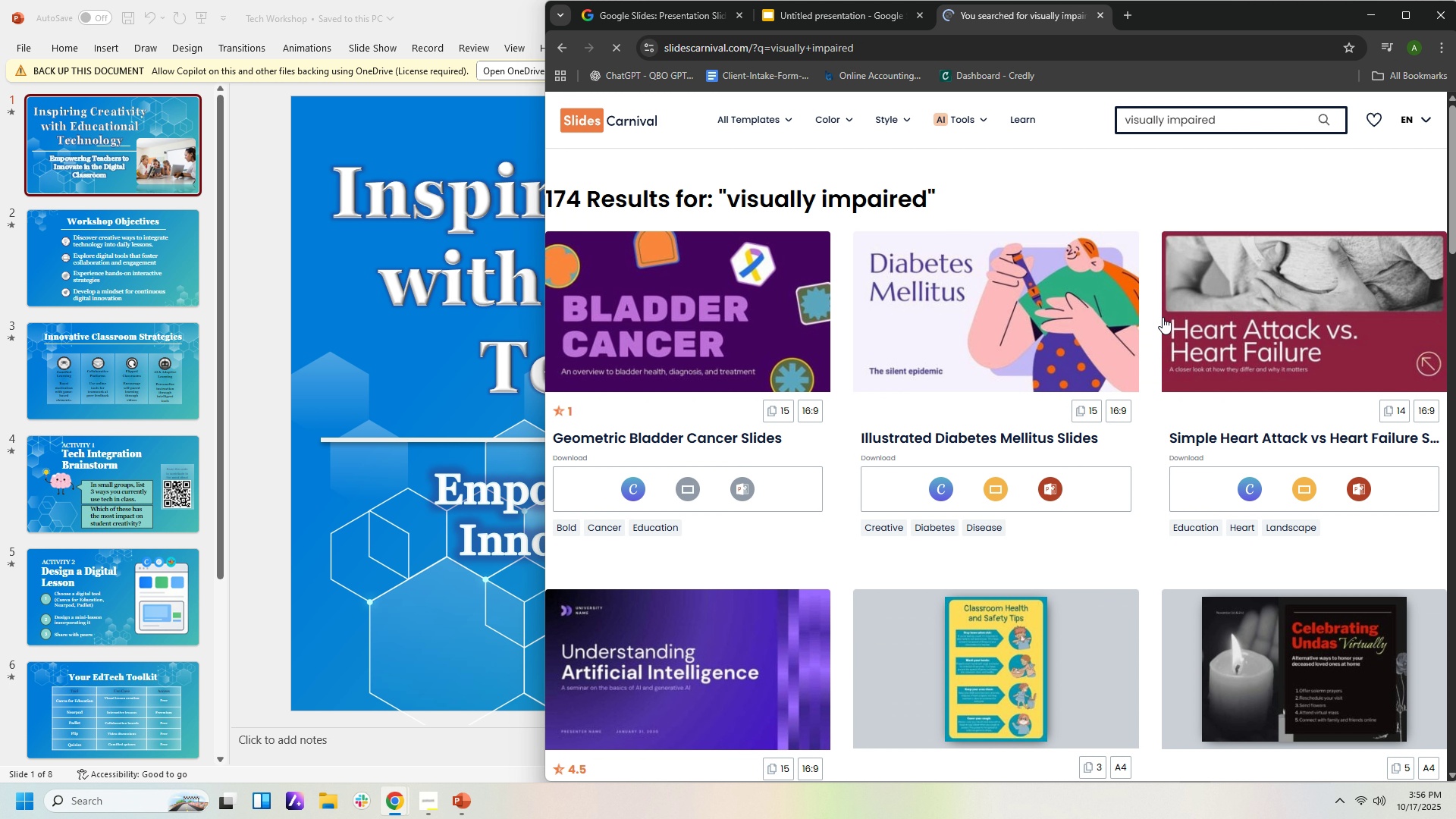 
mouse_move([1090, 381])
 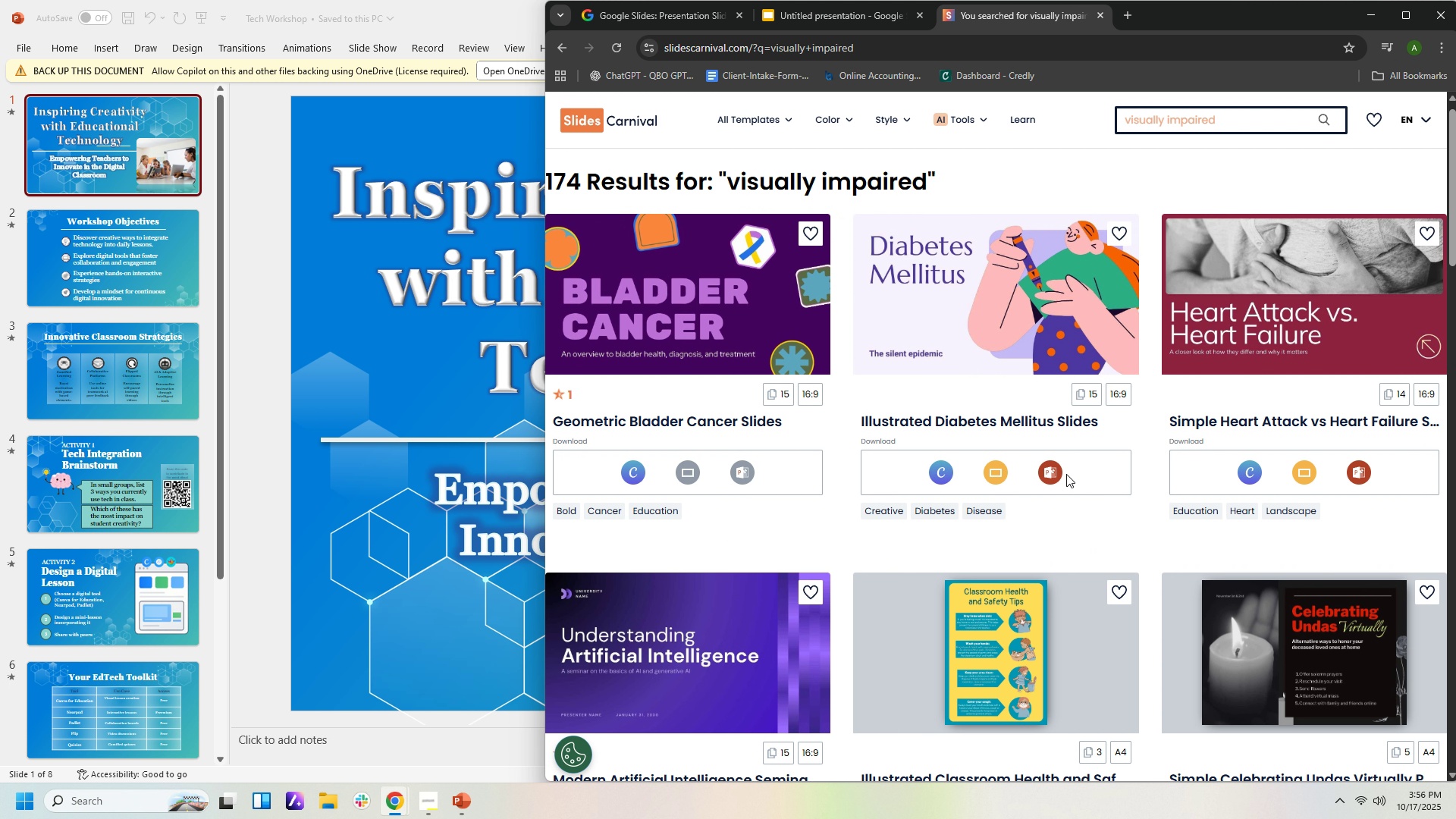 
scroll: coordinate [1066, 474], scroll_direction: down, amount: 1.0